 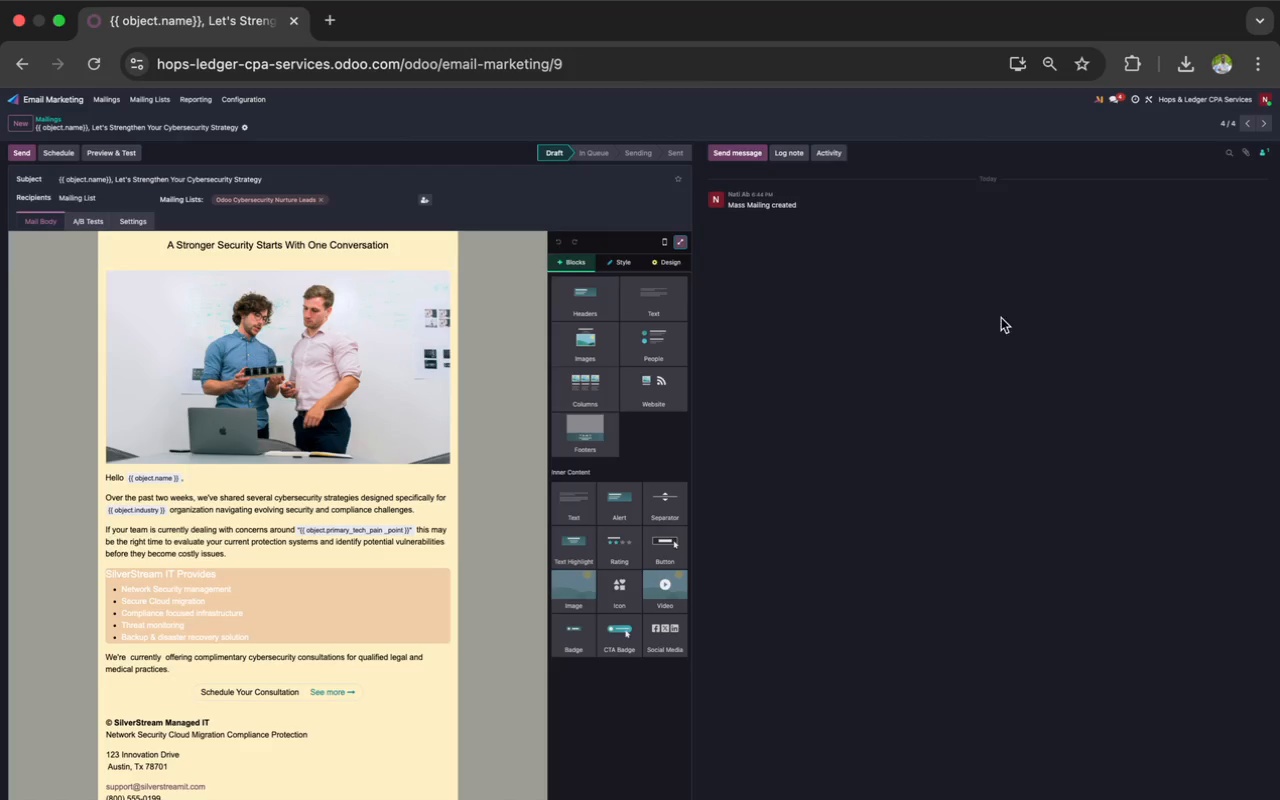 
left_click([1259, 57])
 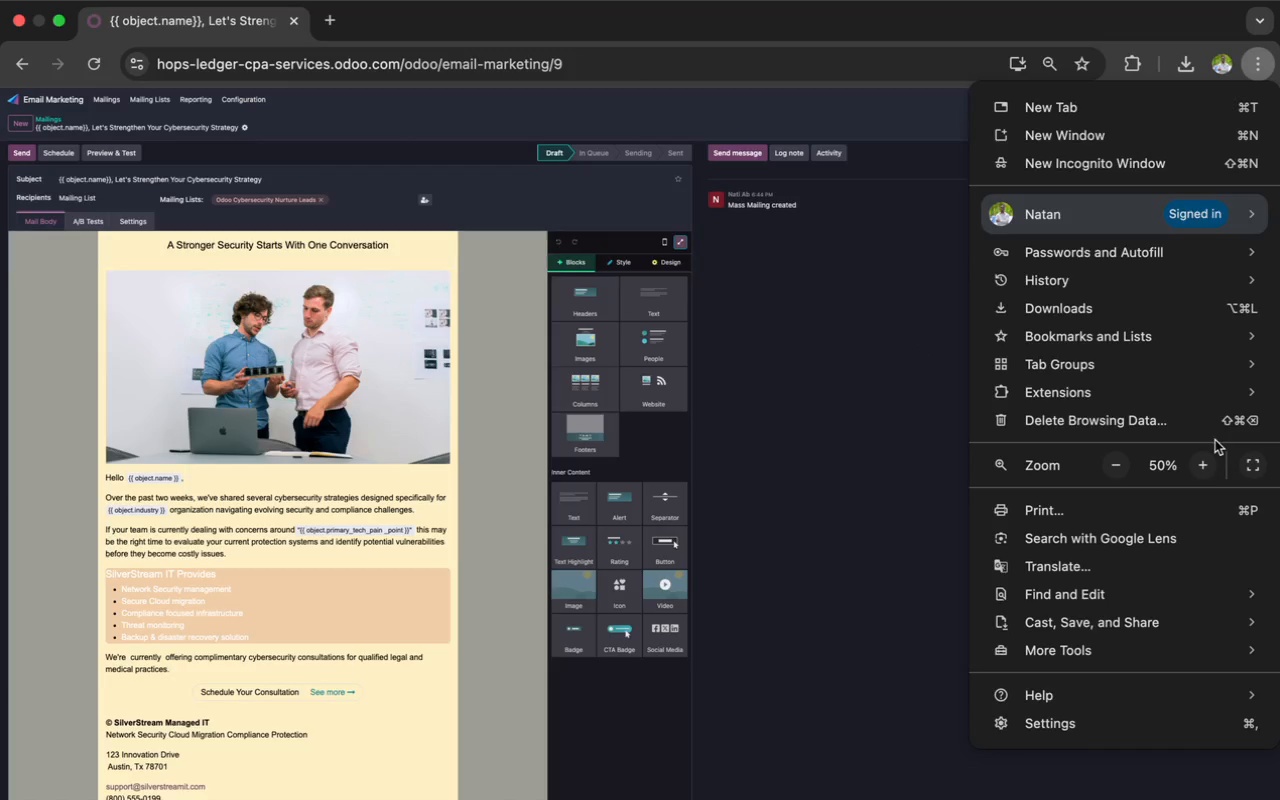 
left_click([1204, 461])
 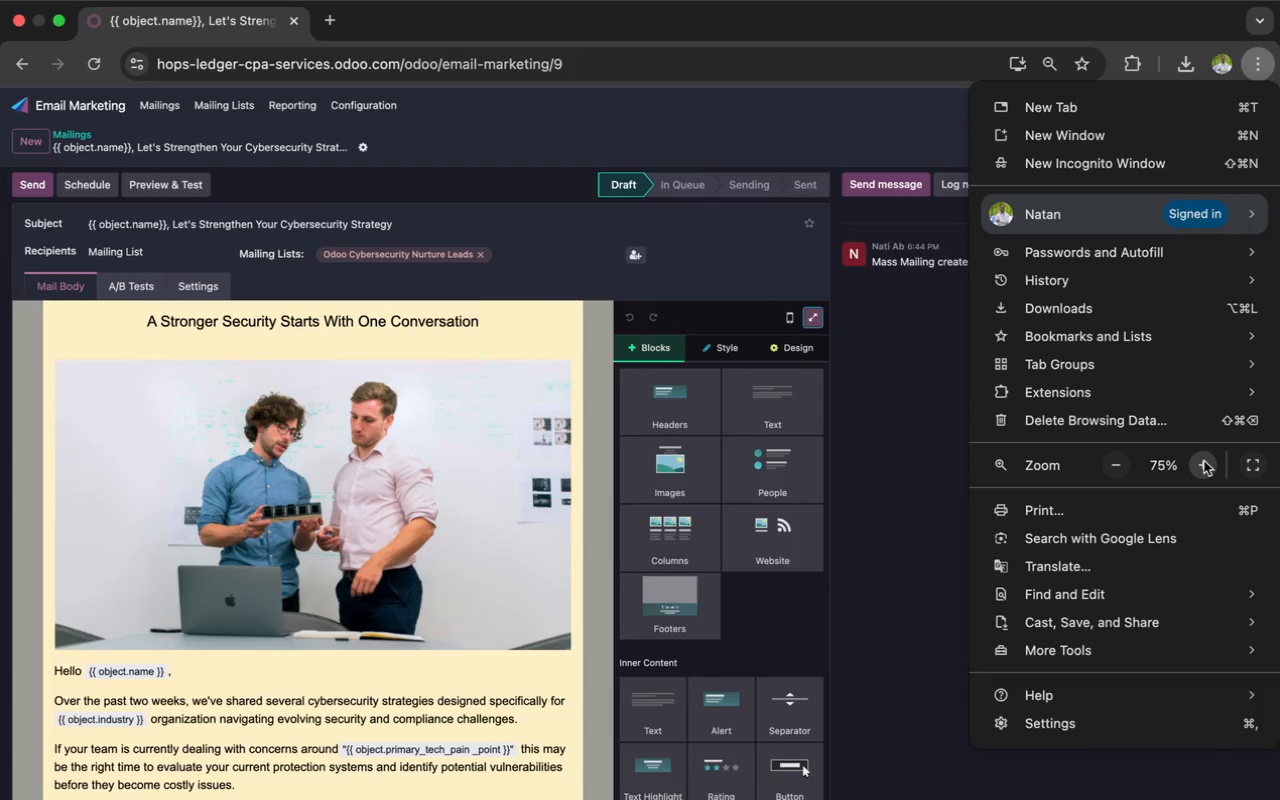 
double_click([1204, 461])
 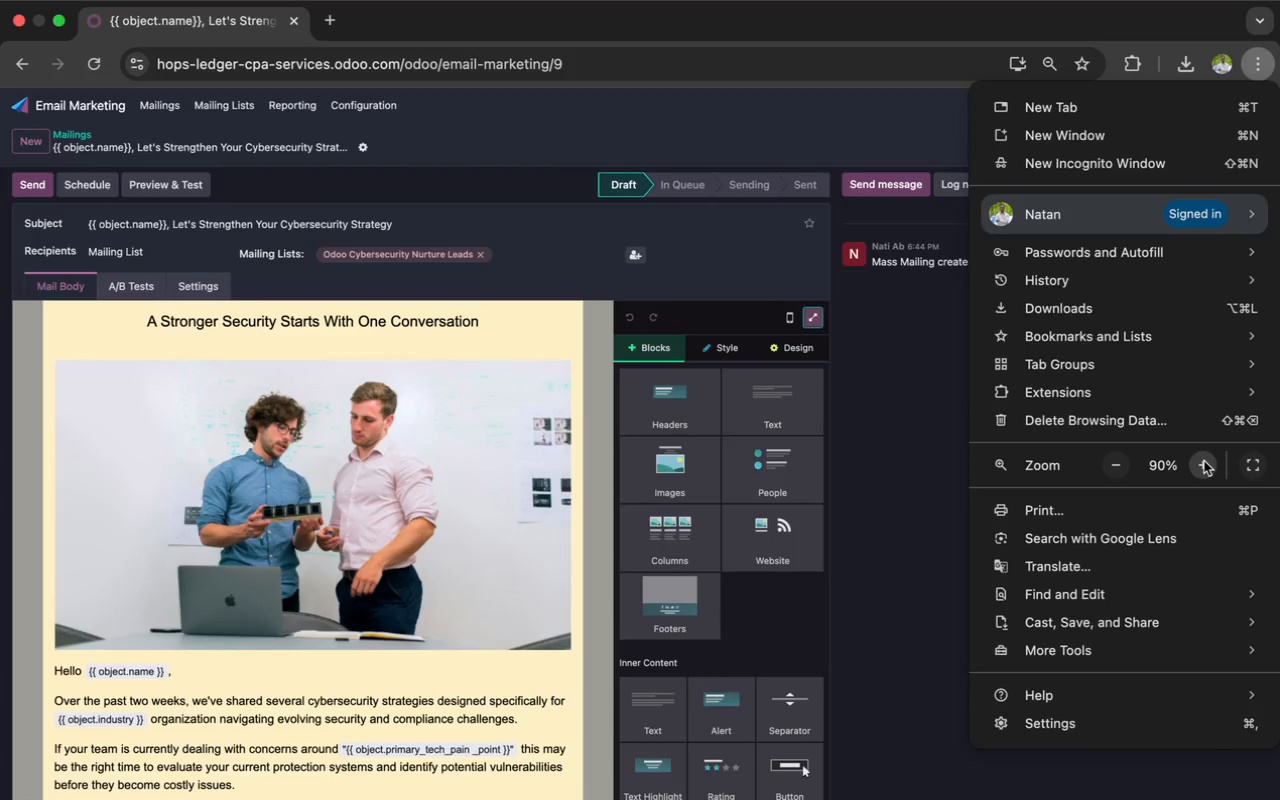 
triple_click([1204, 461])
 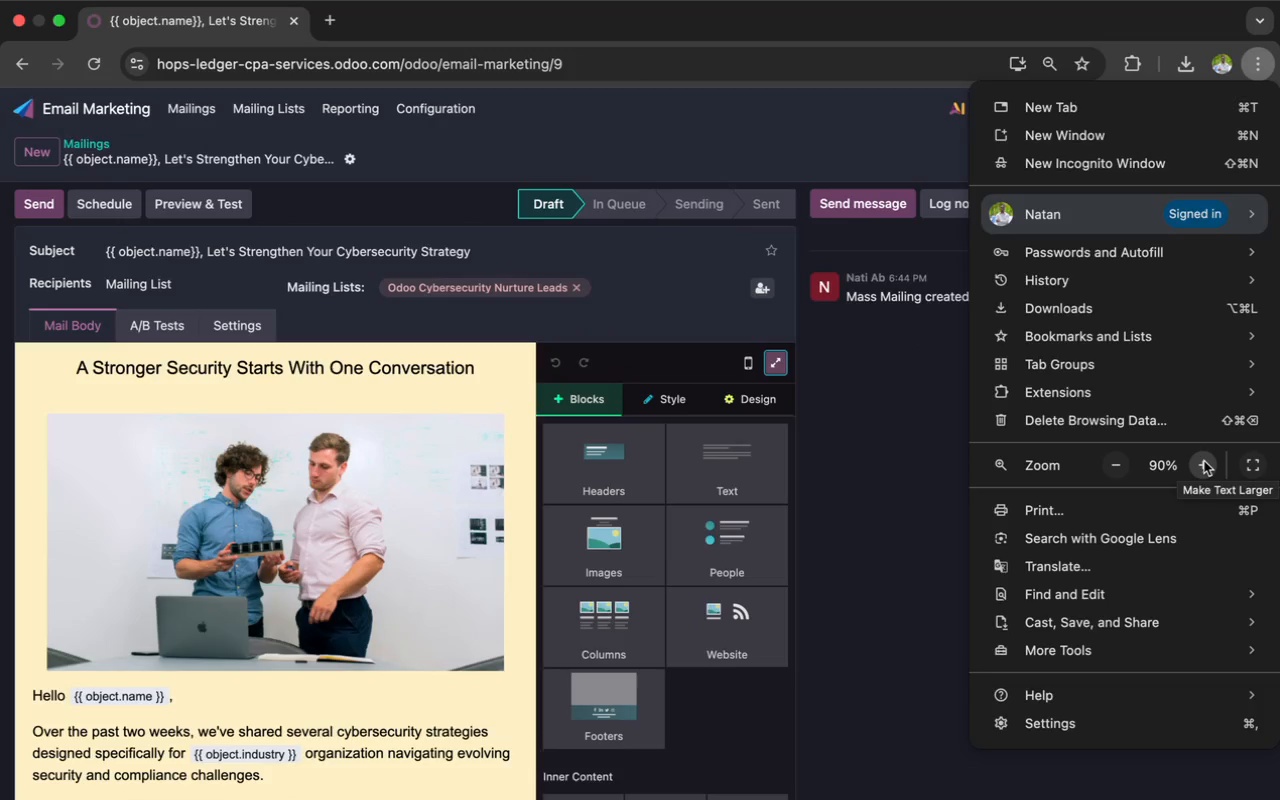 
left_click([1204, 461])
 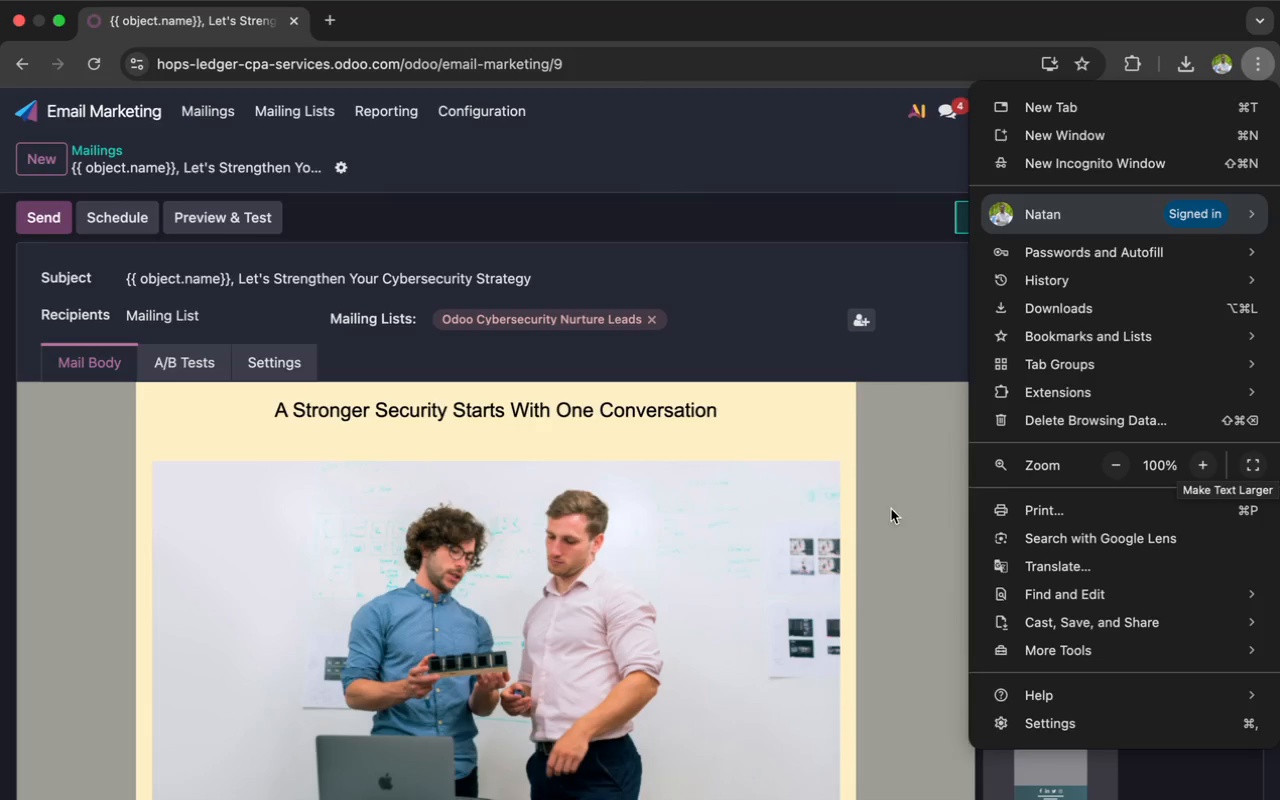 
left_click([875, 517])
 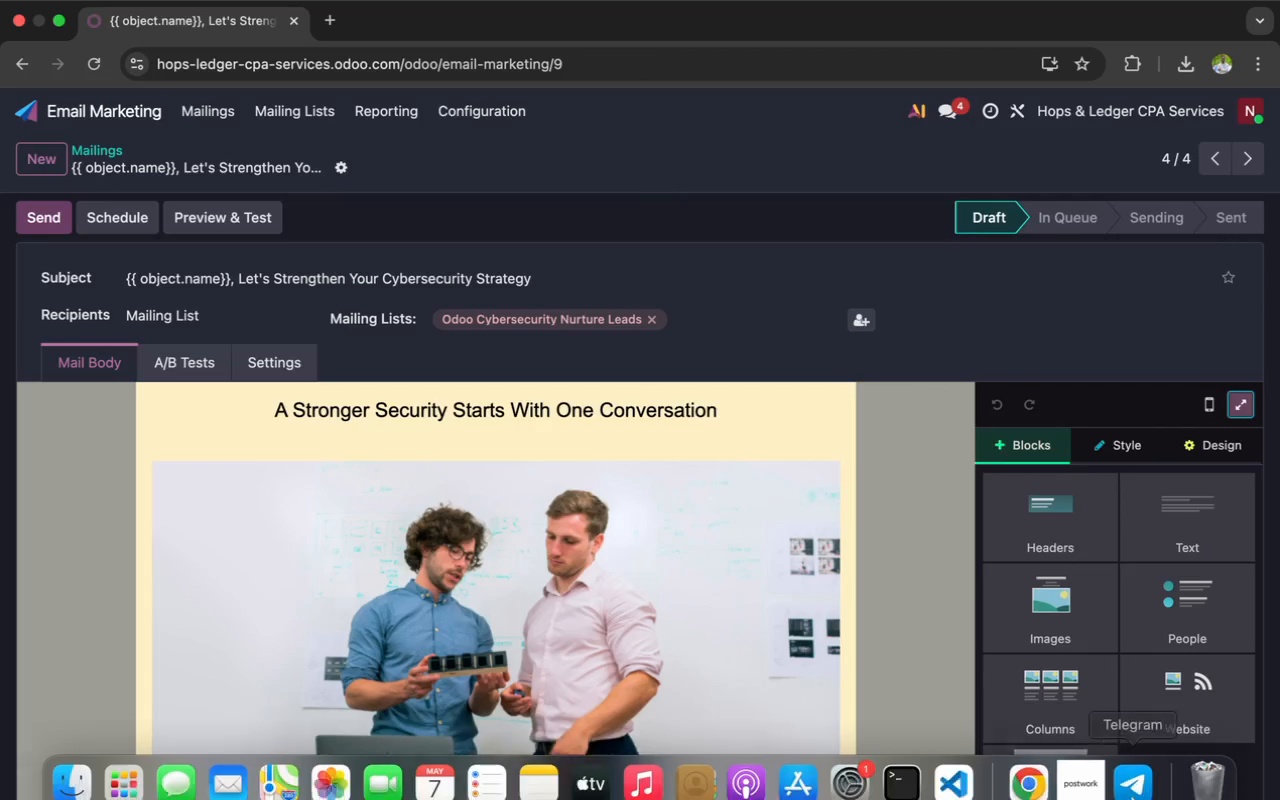 
left_click([1092, 774])